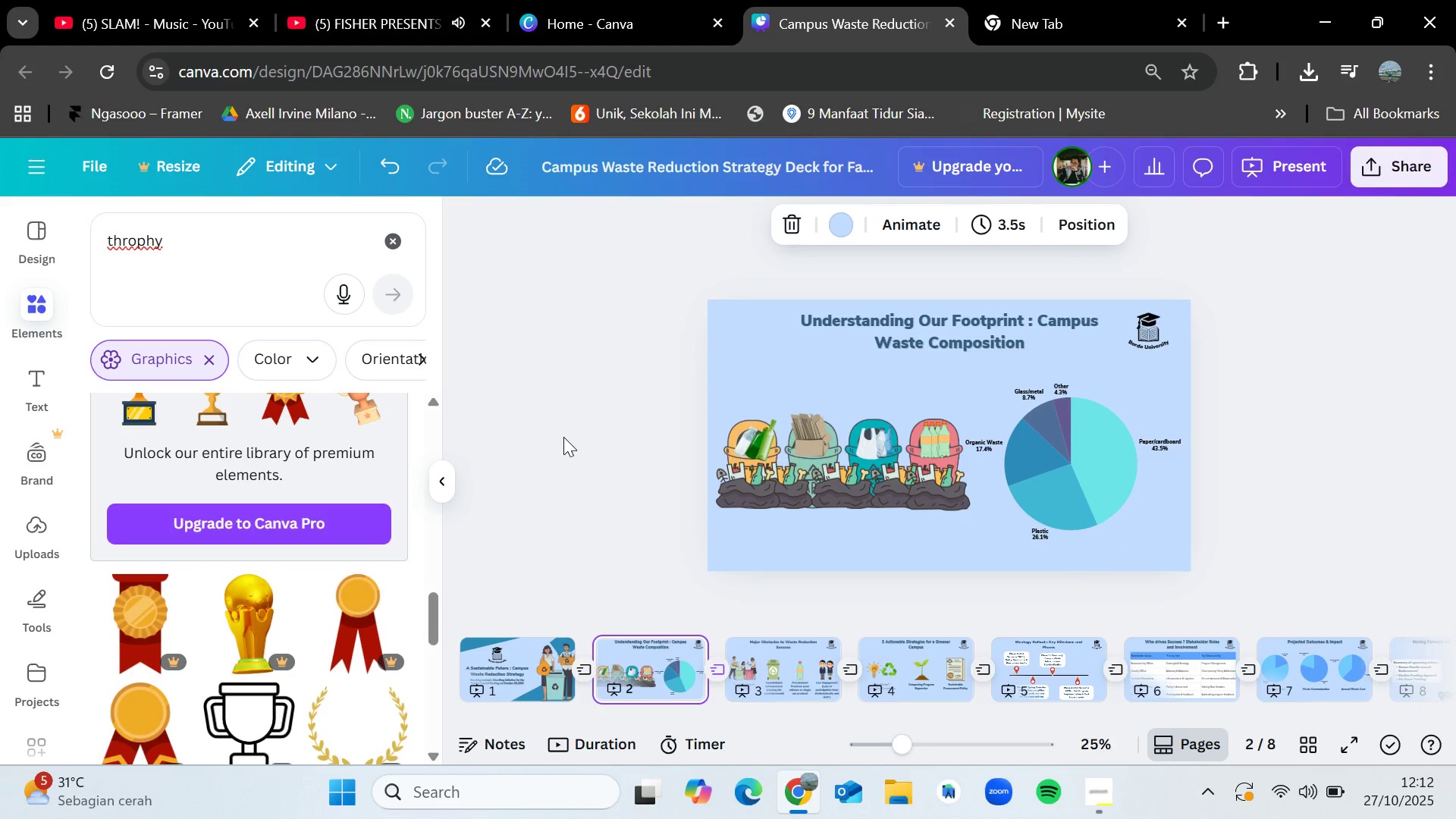 
wait(7.26)
 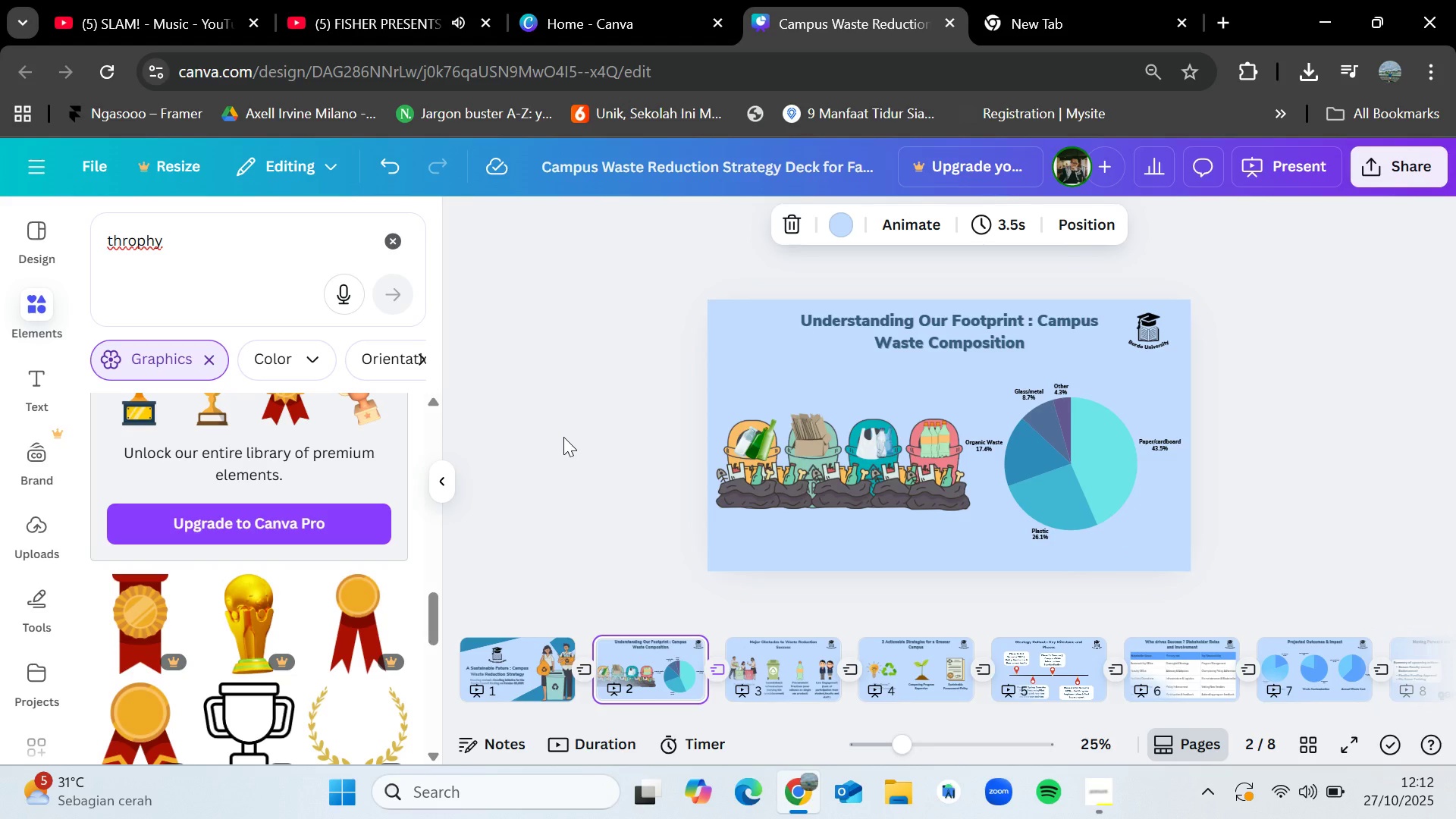 
key(ArrowRight)
 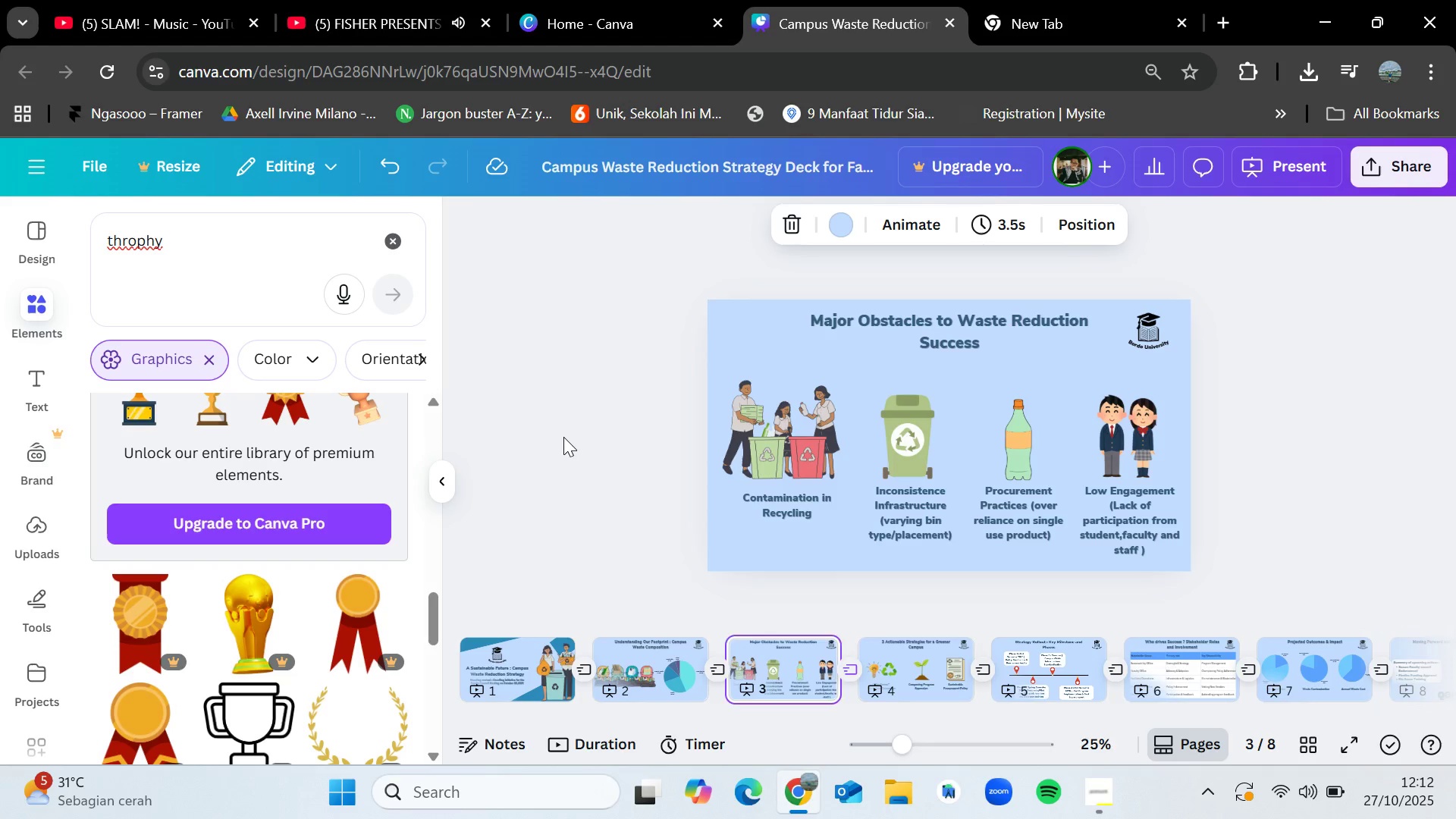 
key(ArrowRight)
 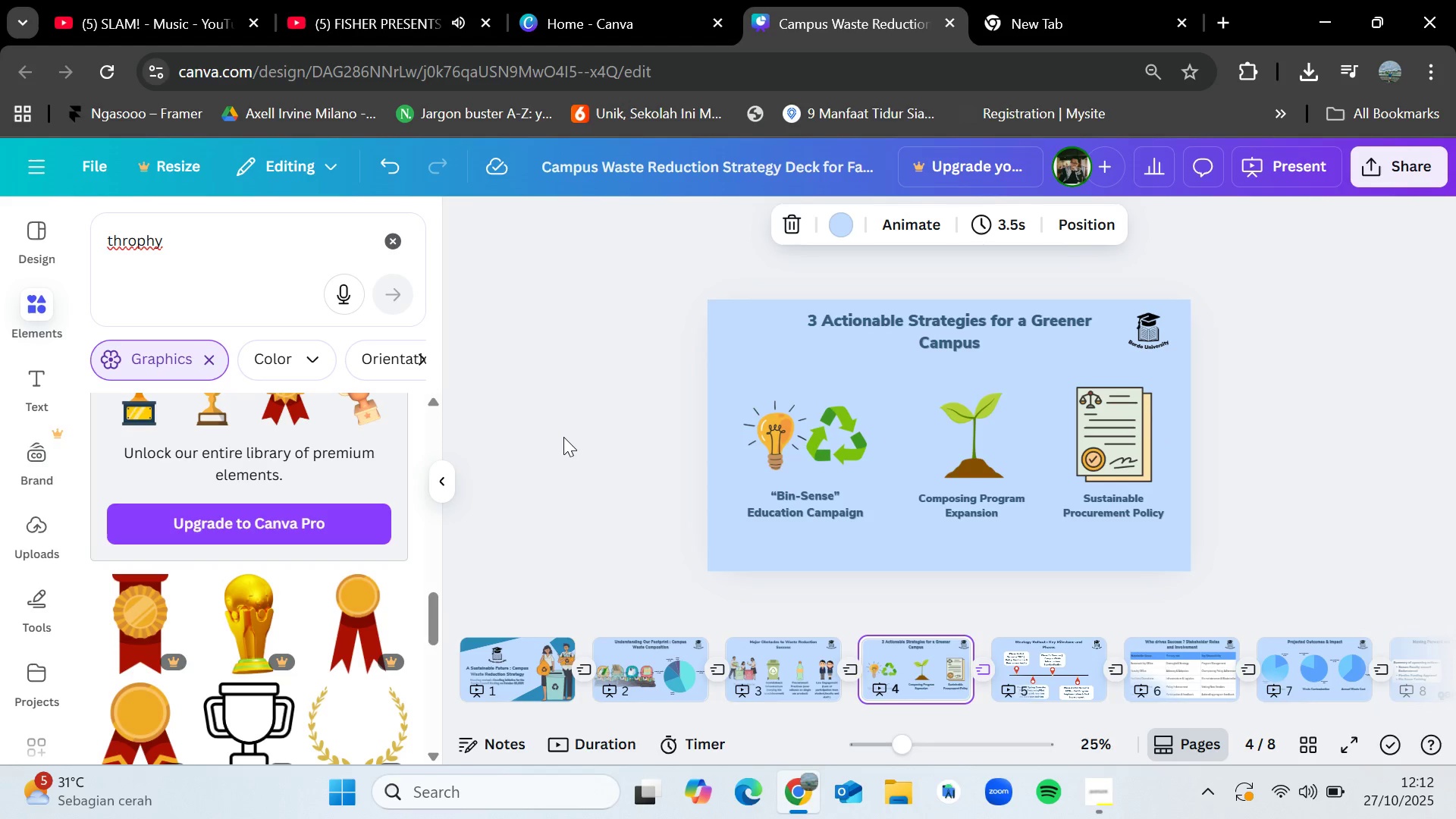 
key(VolumeUp)
 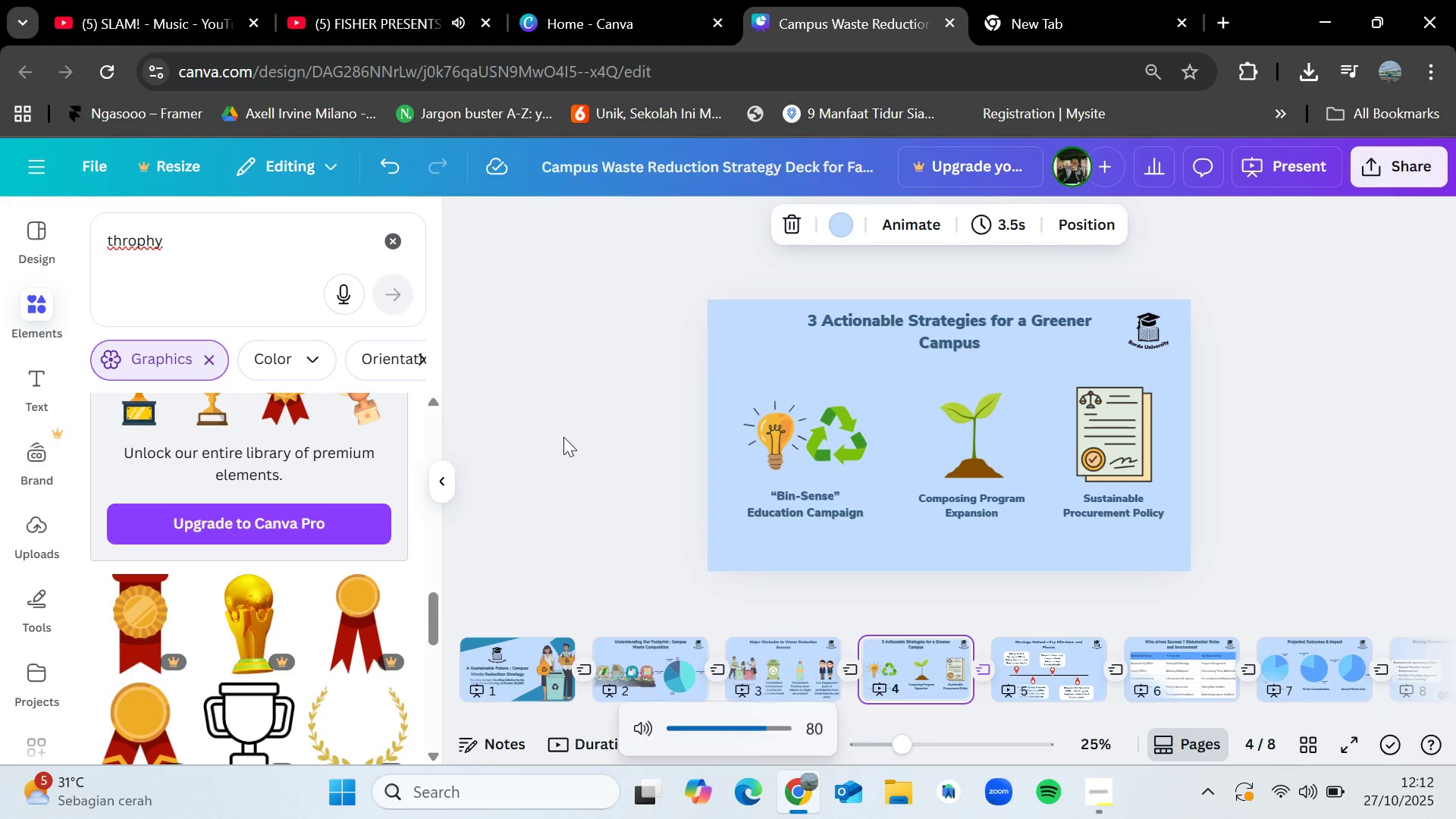 
key(VolumeUp)
 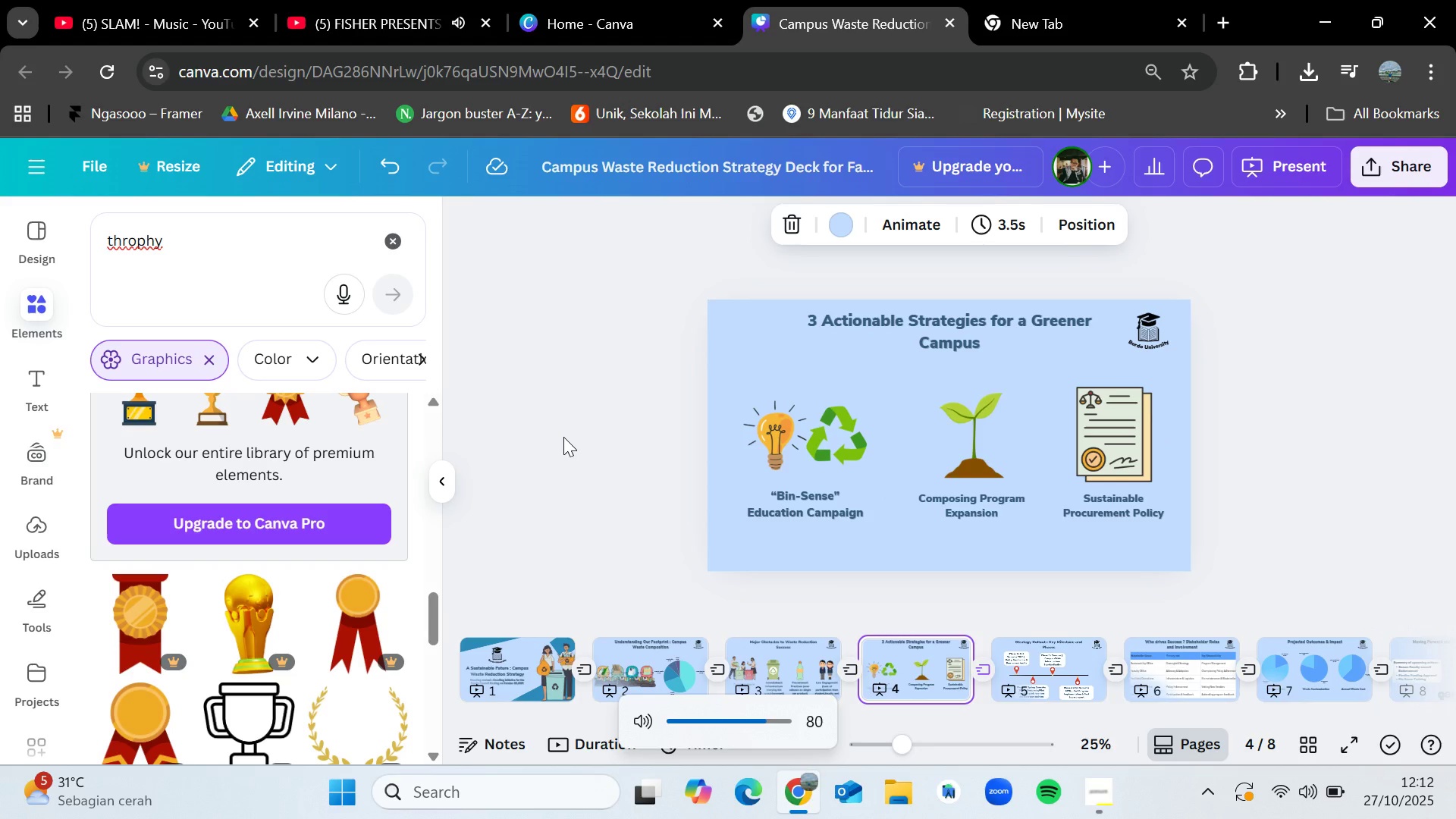 
key(ArrowLeft)
 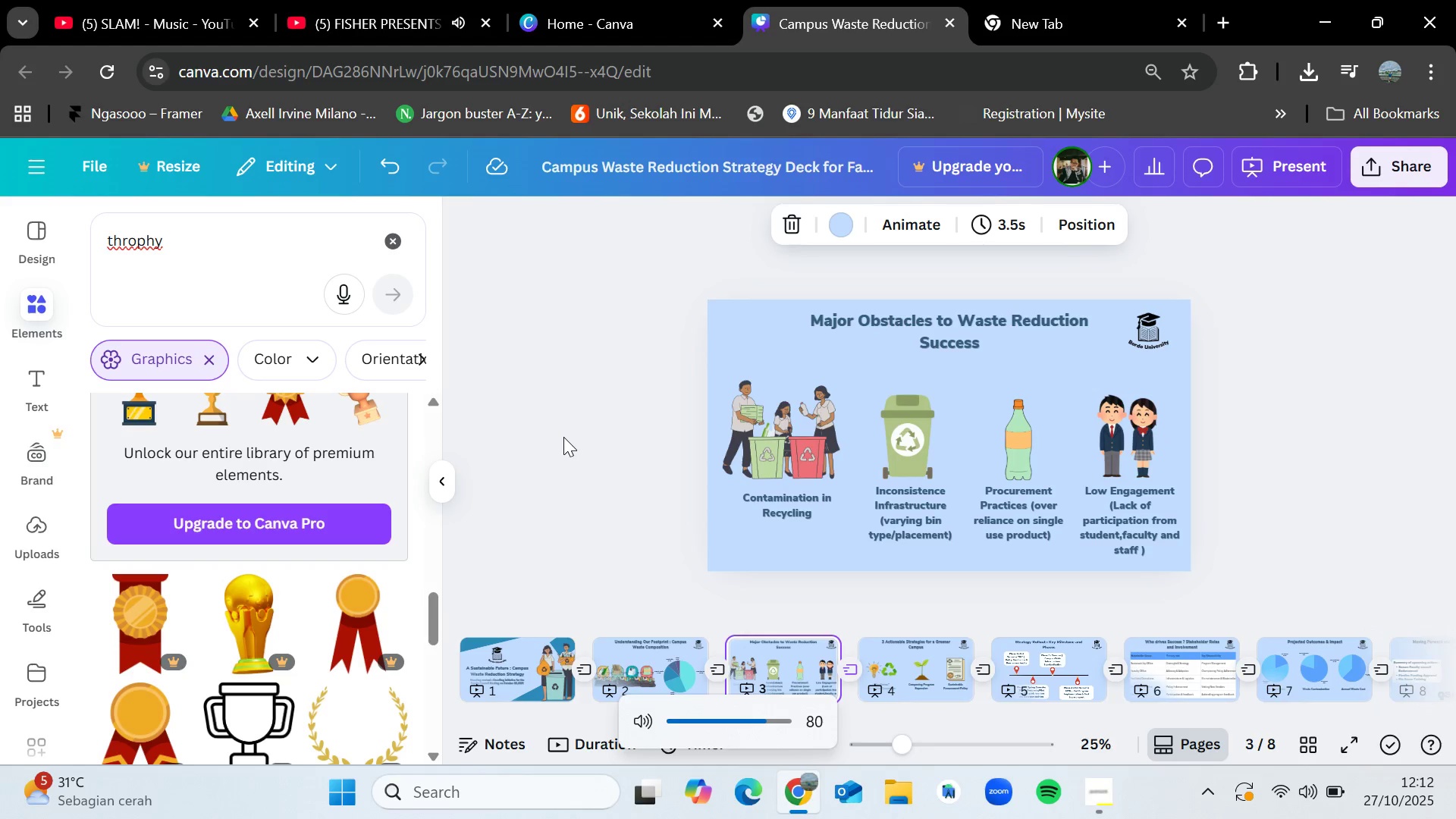 
key(ArrowLeft)
 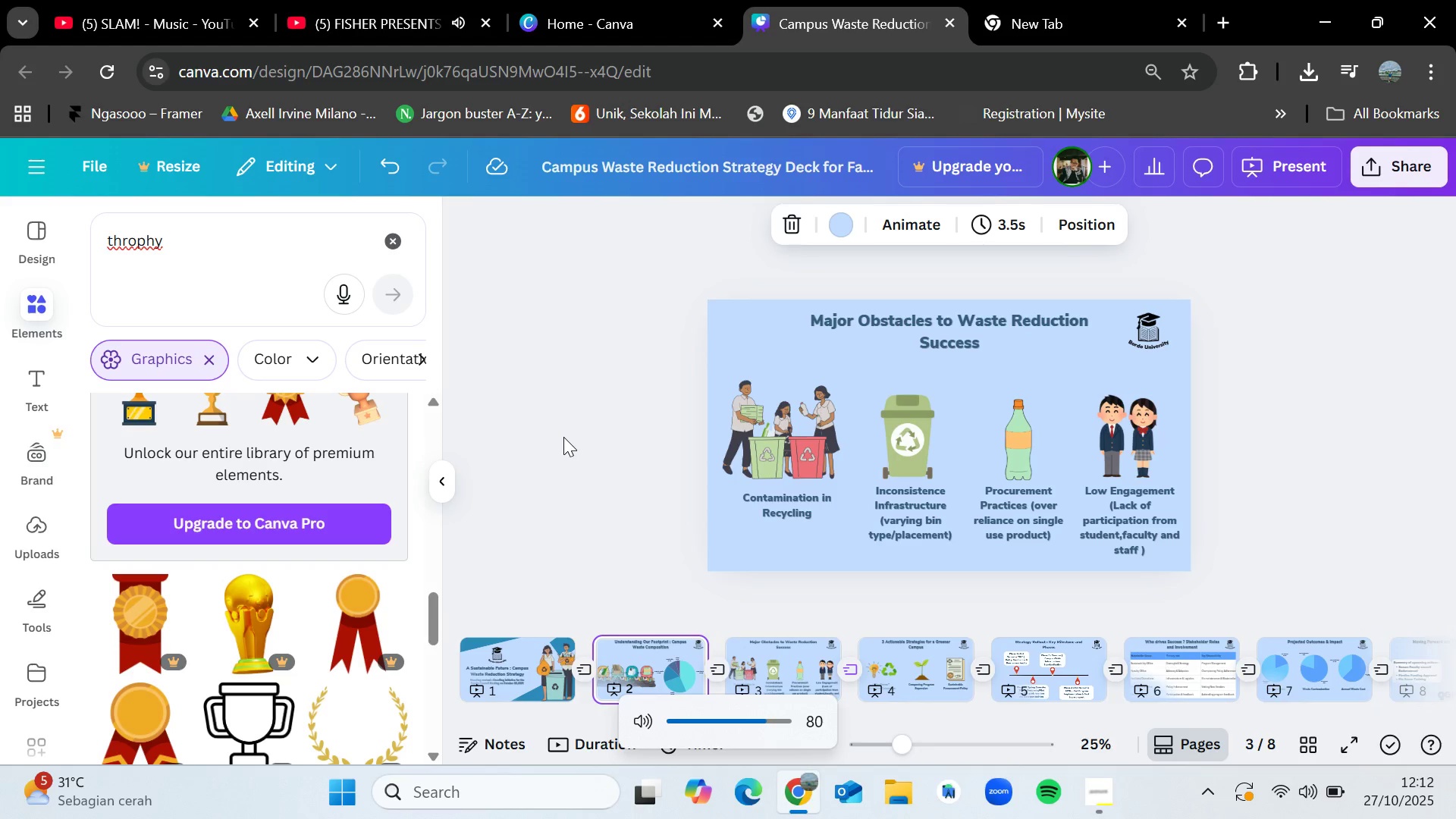 
key(ArrowRight)
 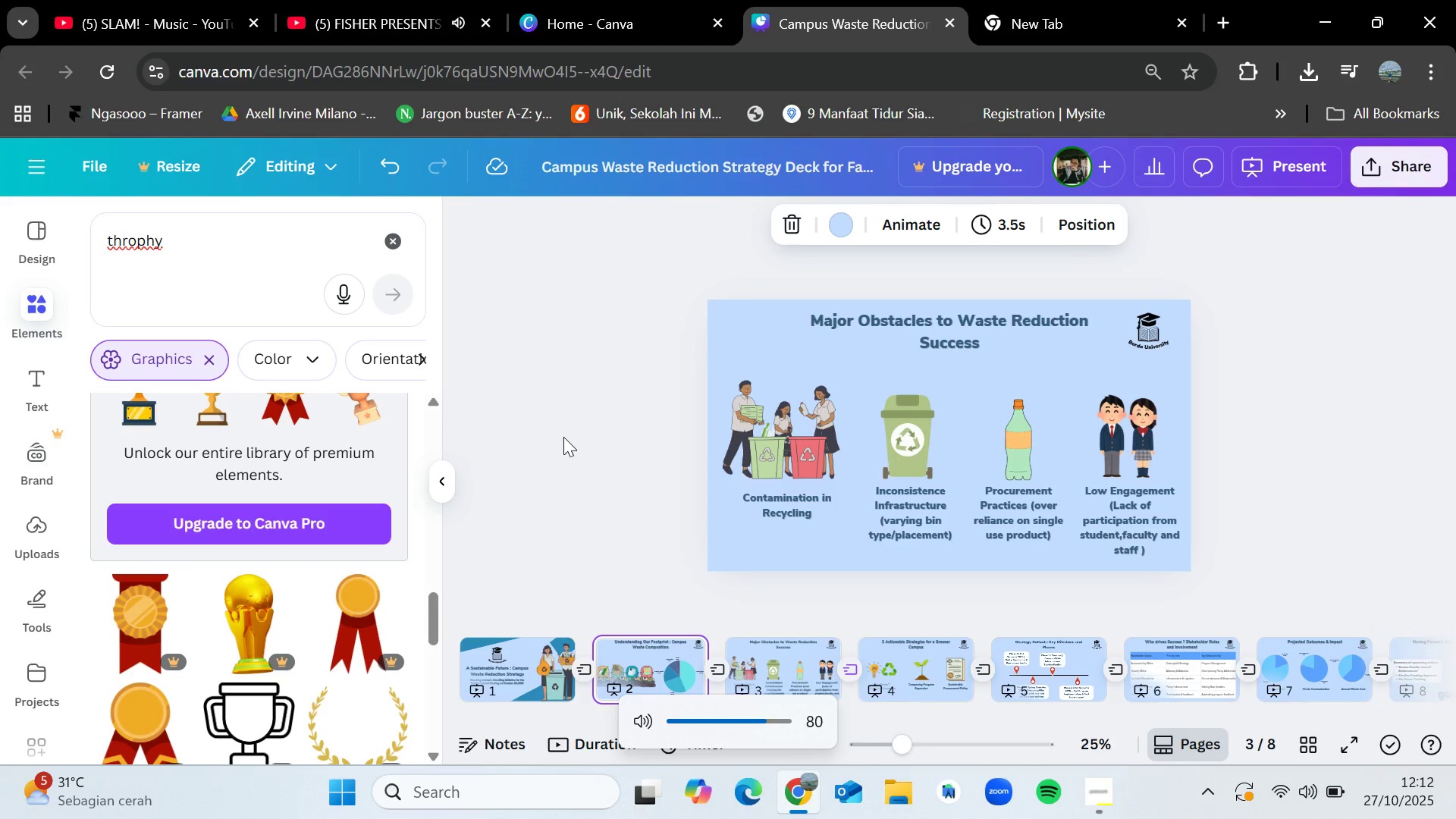 
key(ArrowRight)
 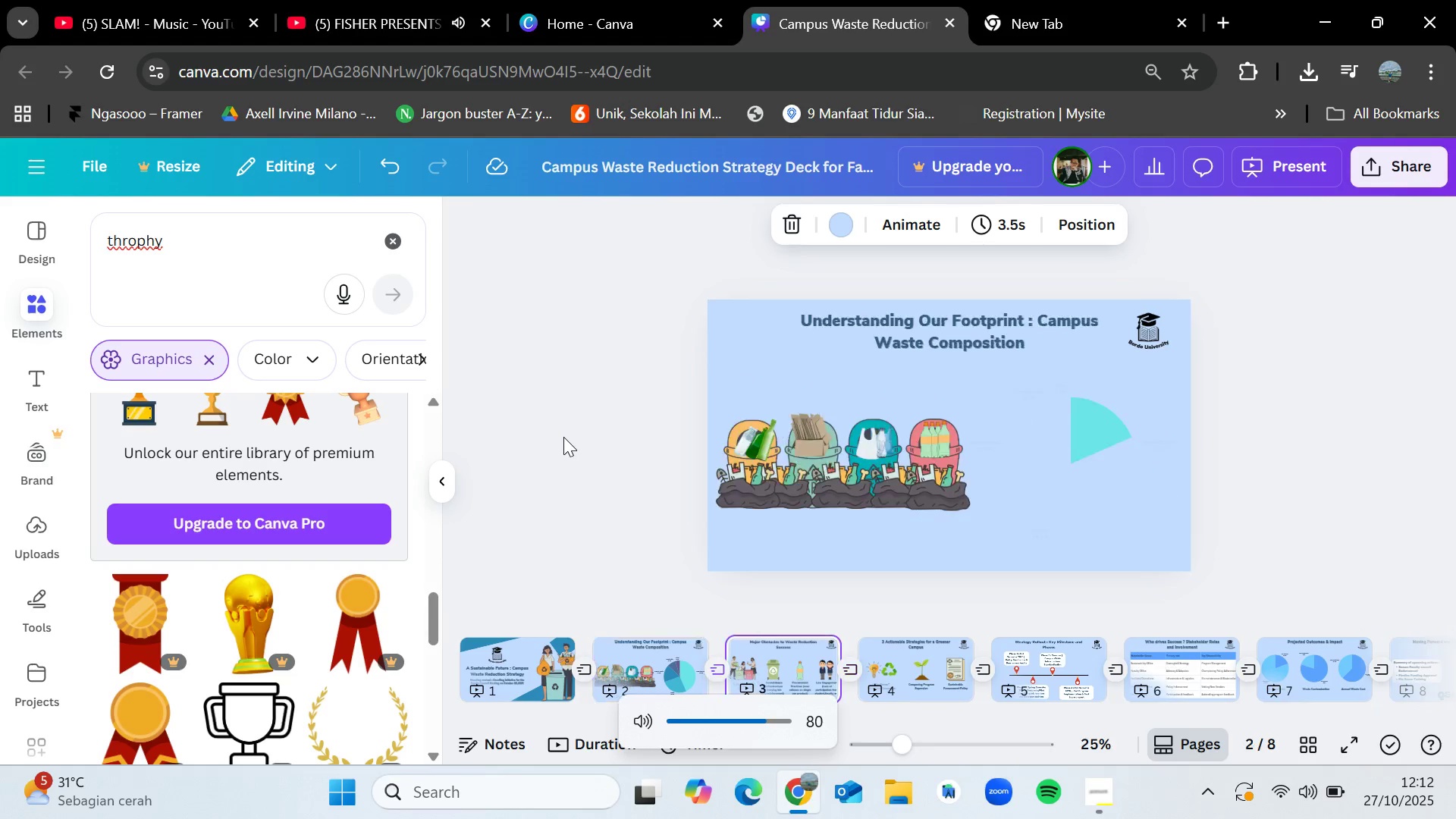 
key(ArrowRight)
 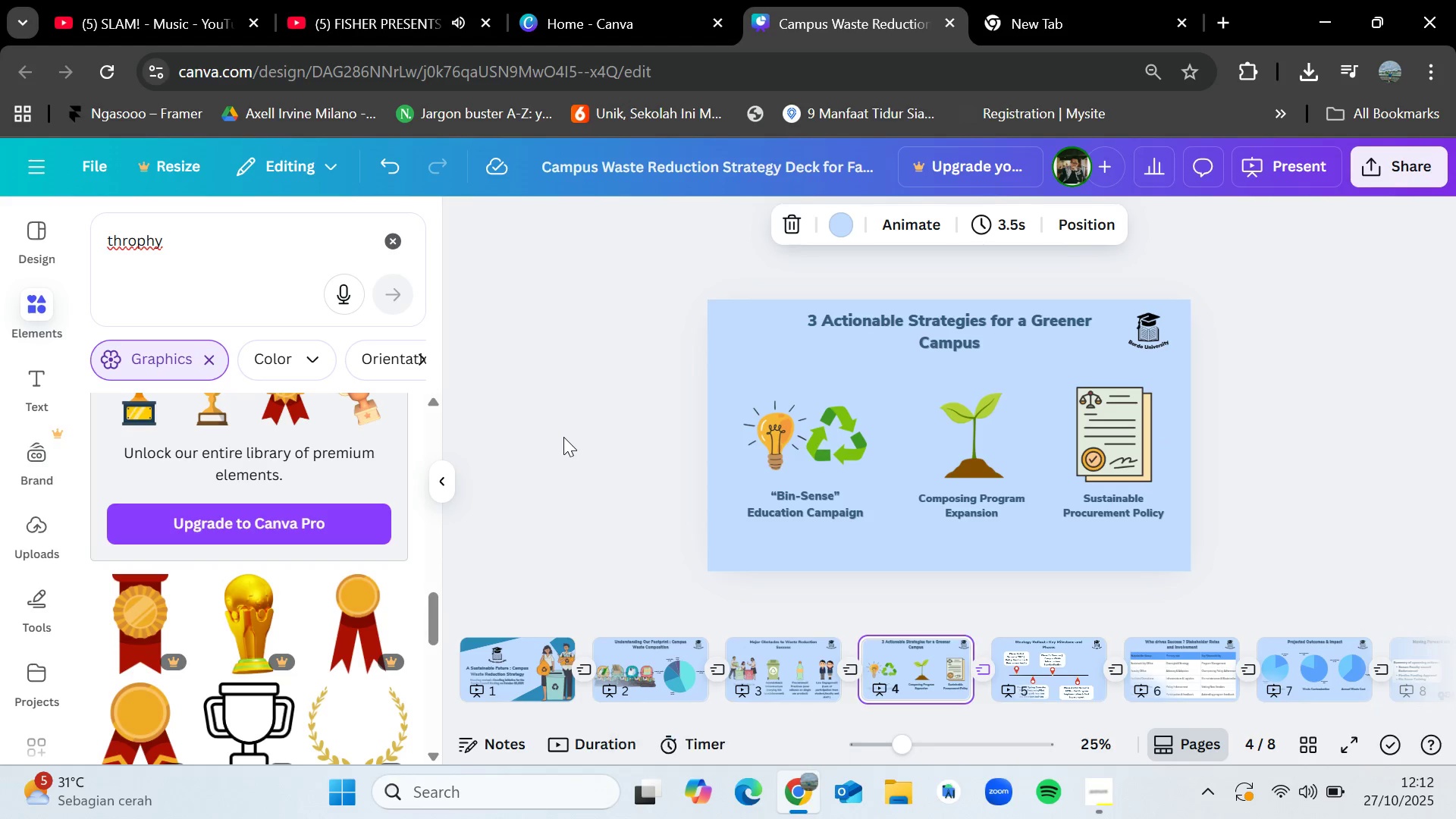 
key(ArrowRight)